 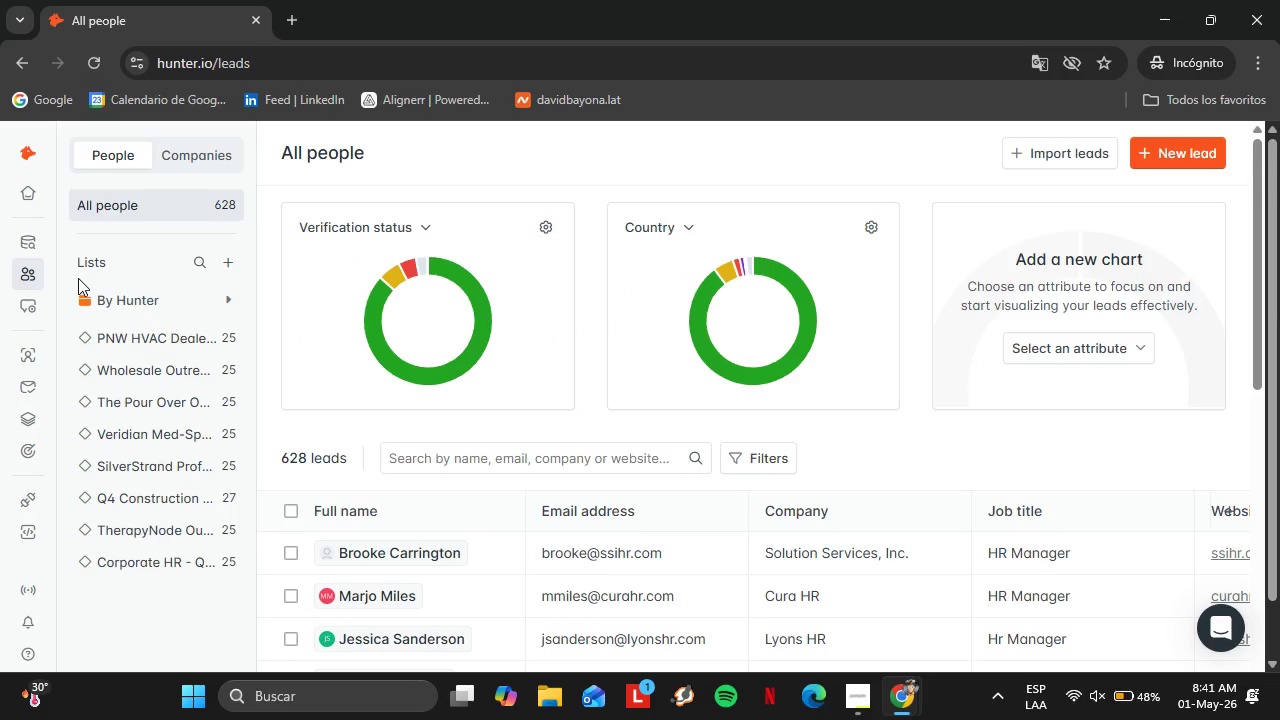 
mouse_move([251, 275])
 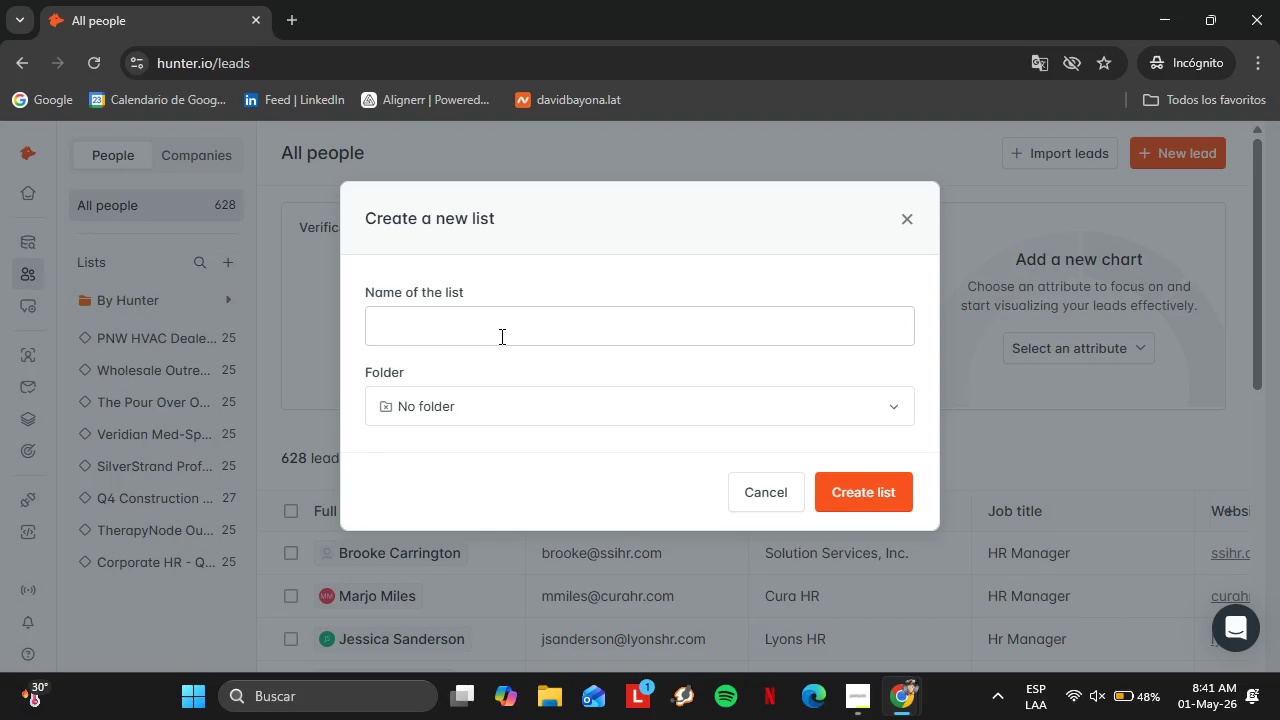 
left_click([499, 334])
 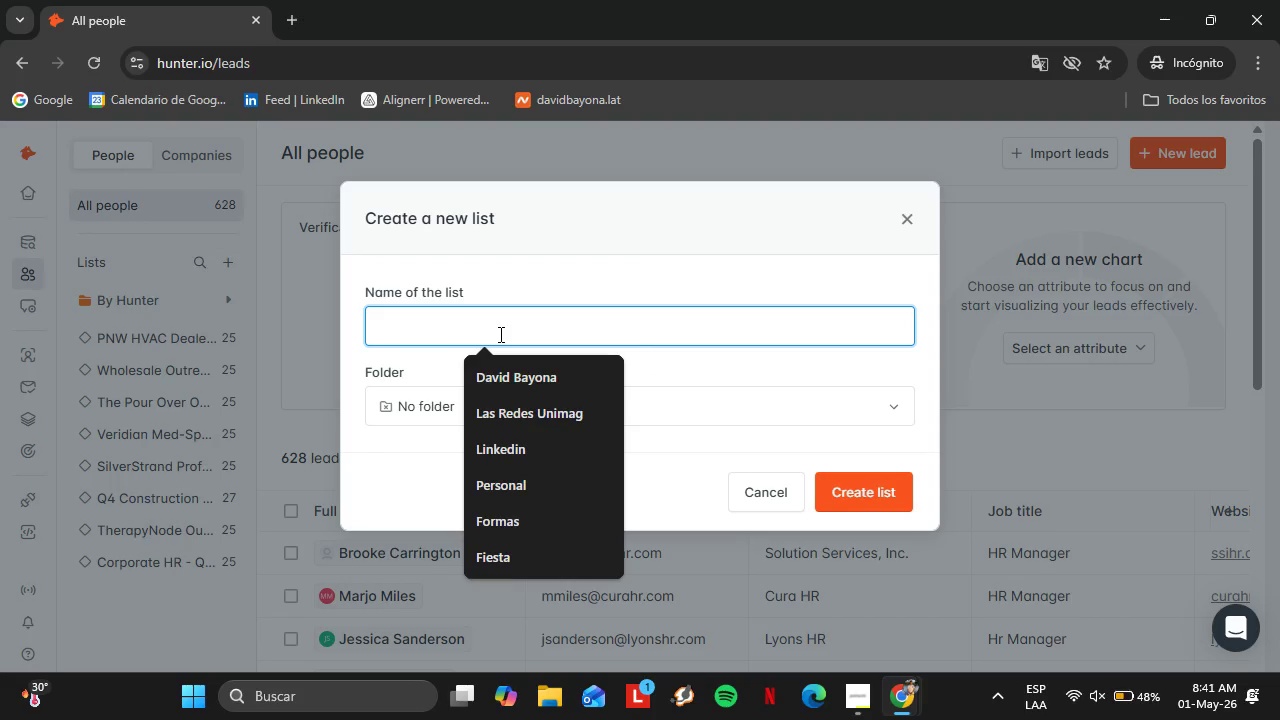 
key(Control+V)
 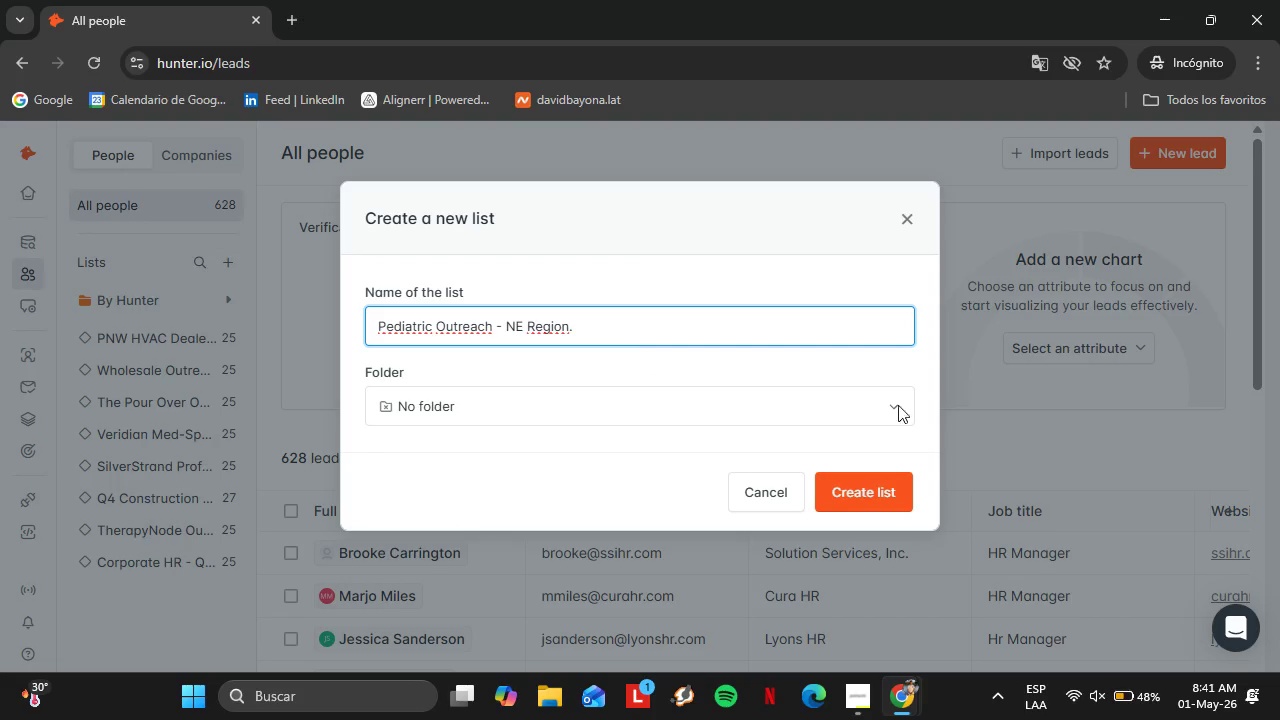 
left_click([886, 493])
 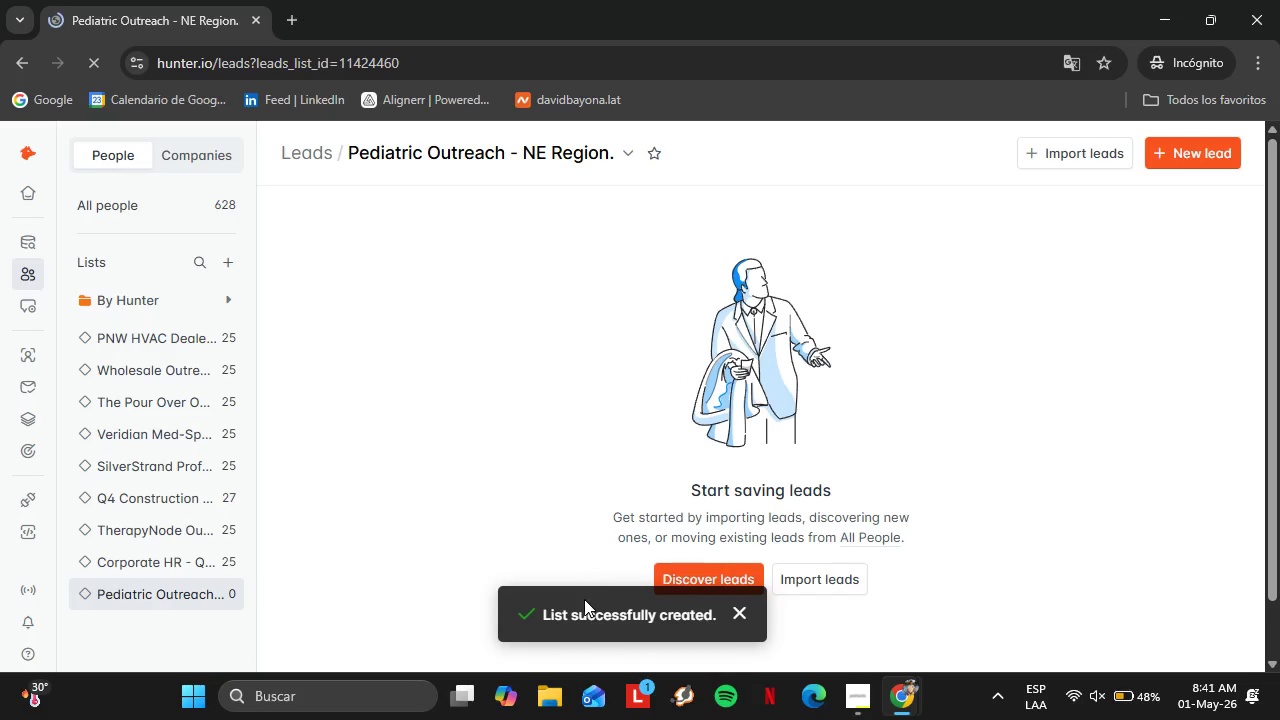 
left_click([733, 614])
 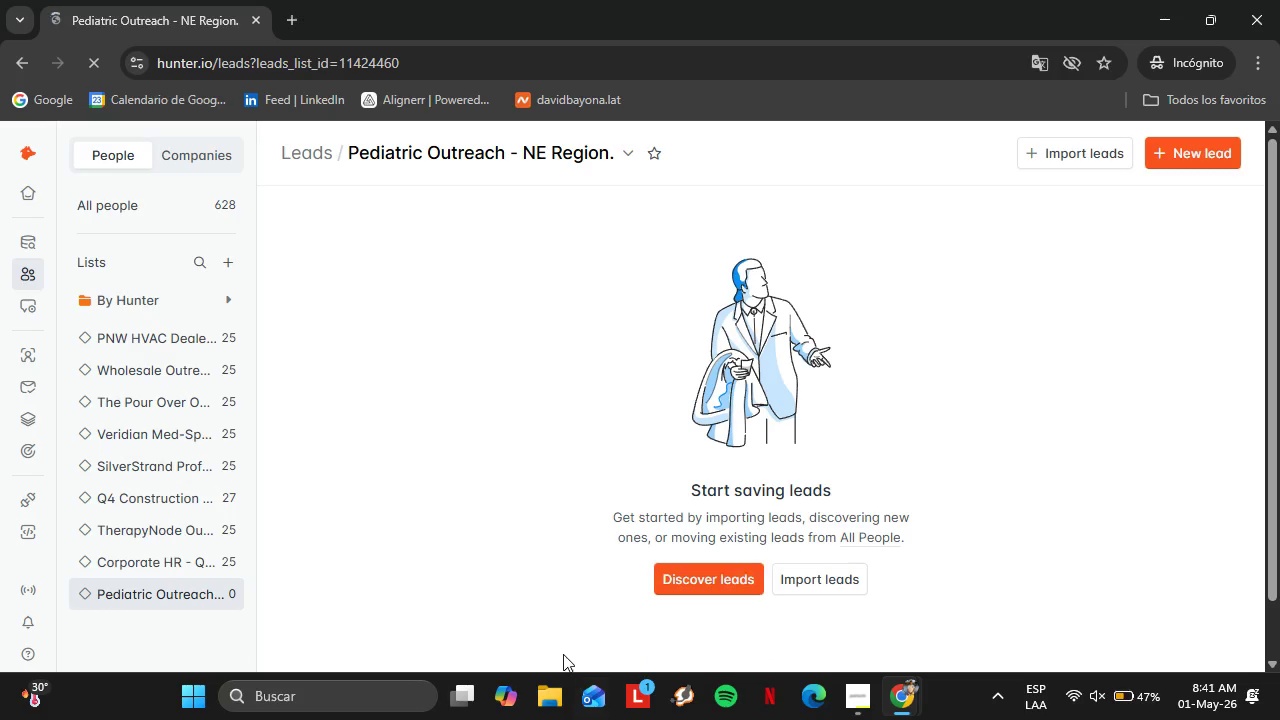 
mouse_move([530, 689])
 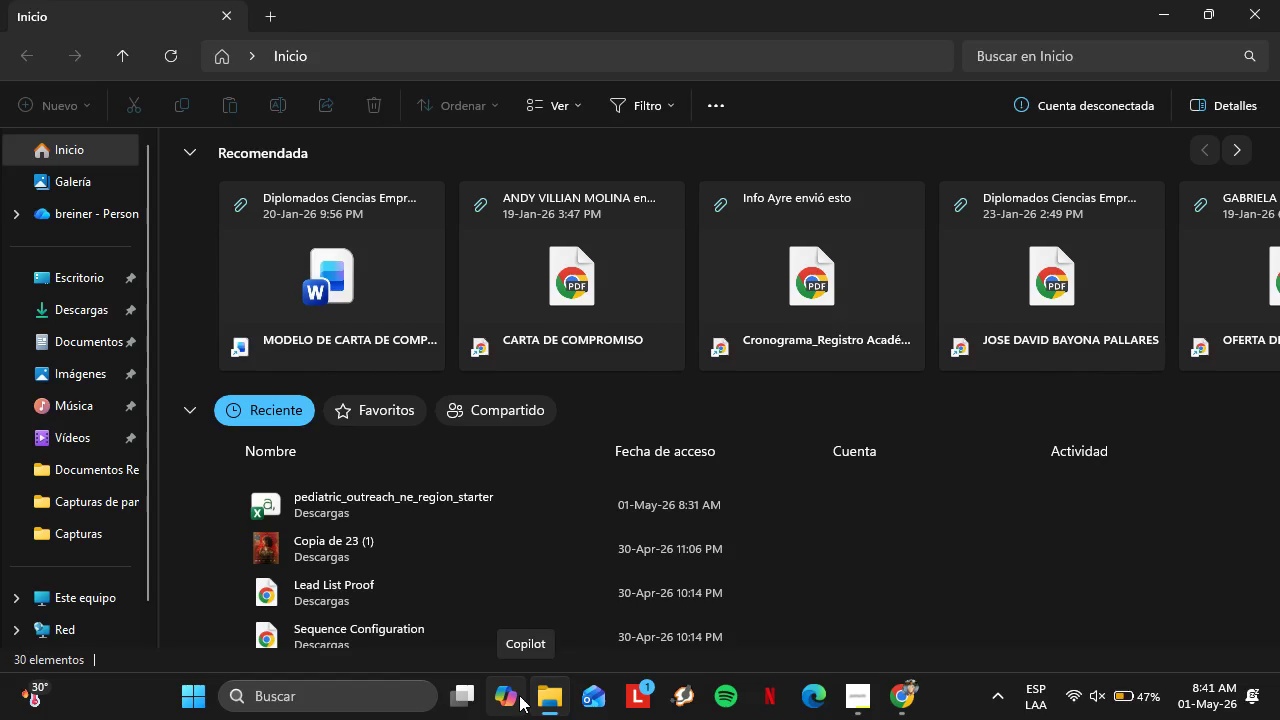 
wait(11.7)
 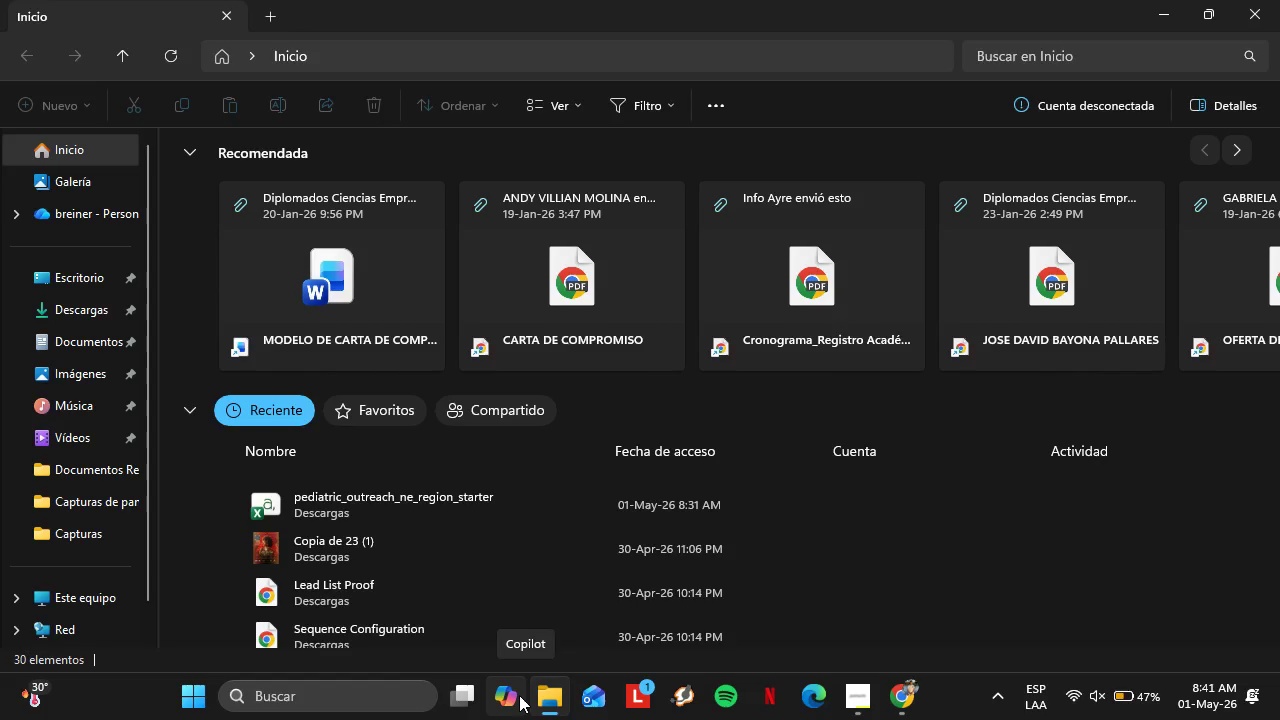 
double_click([339, 509])
 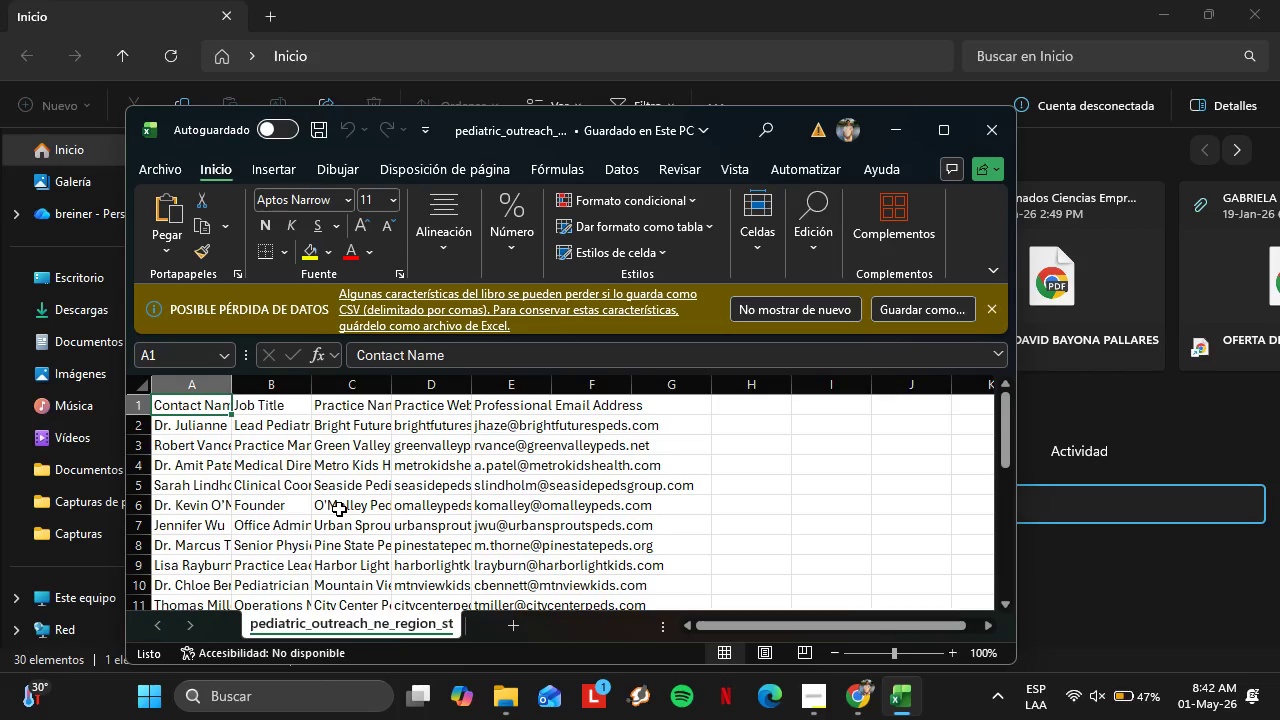 
wait(28.78)
 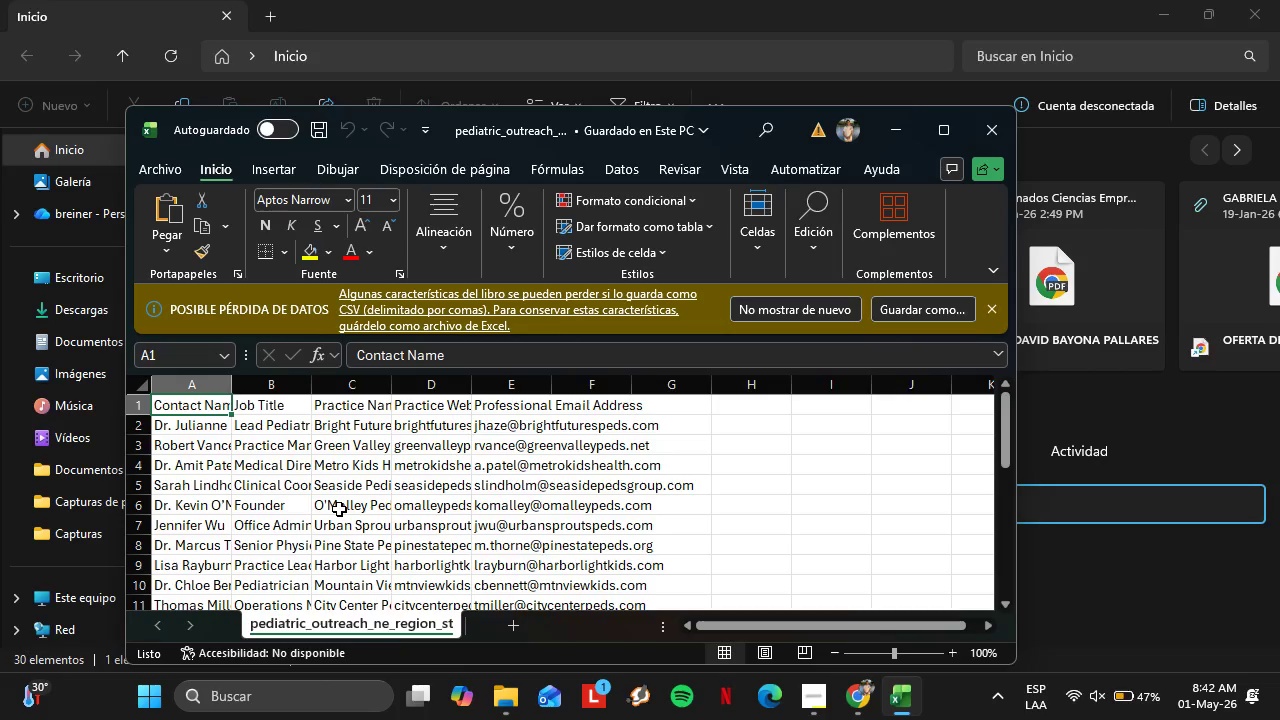 
double_click([1259, 188])
 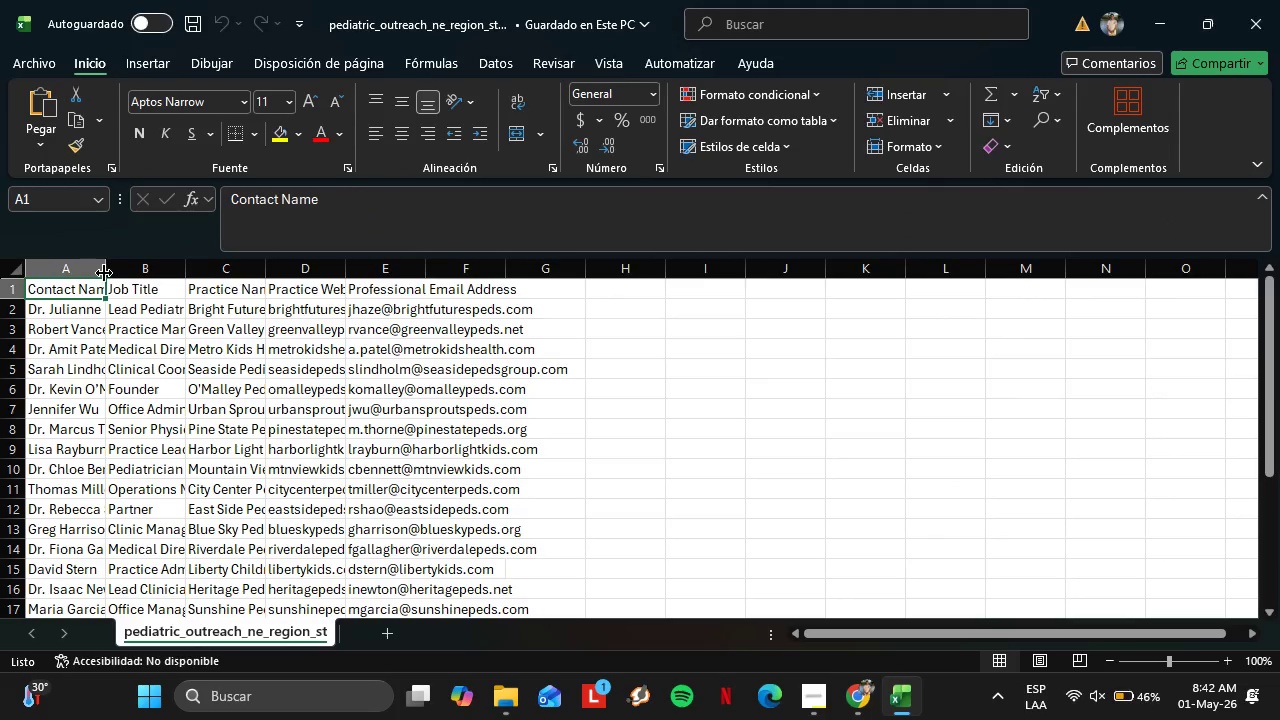 
double_click([107, 273])
 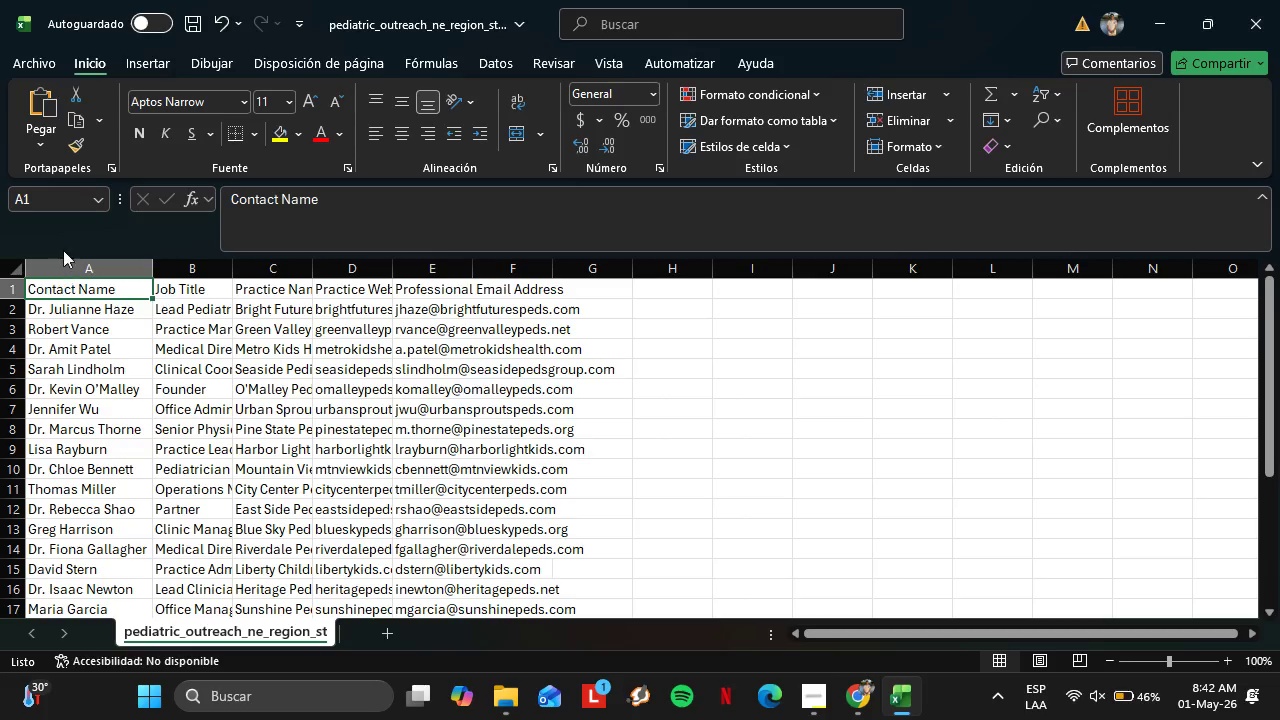 
wait(5.67)
 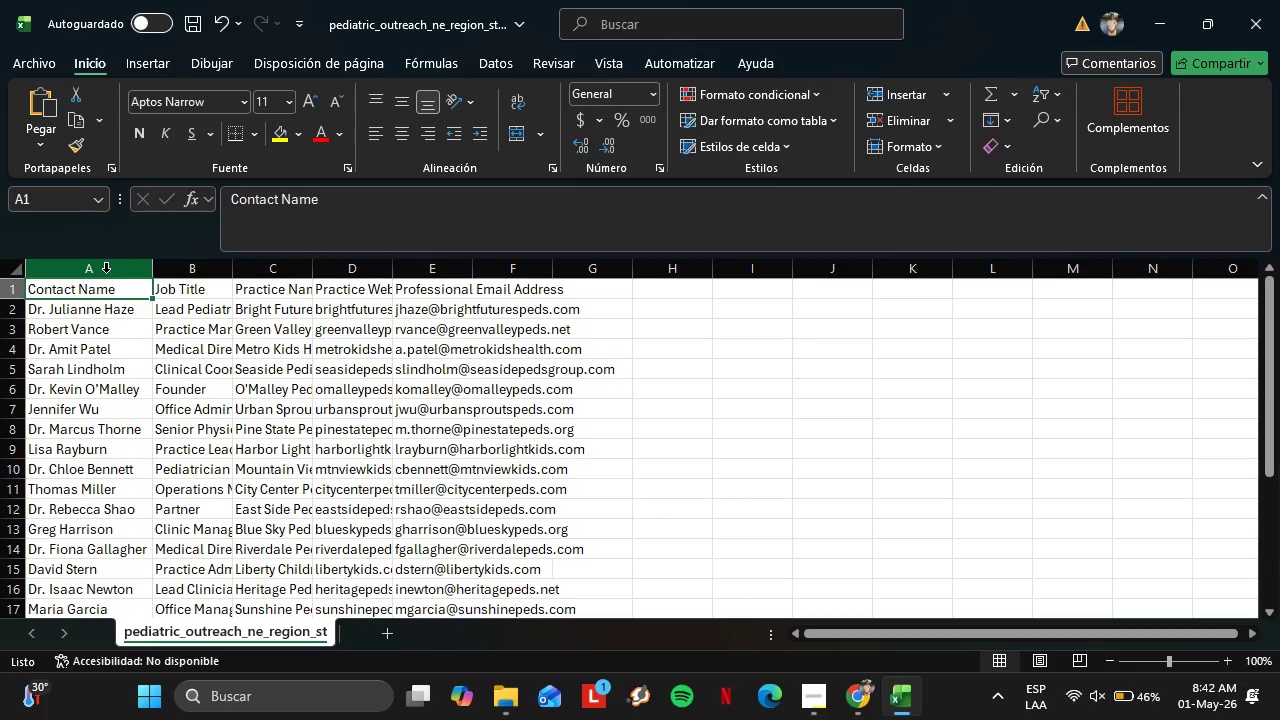 
double_click([226, 270])
 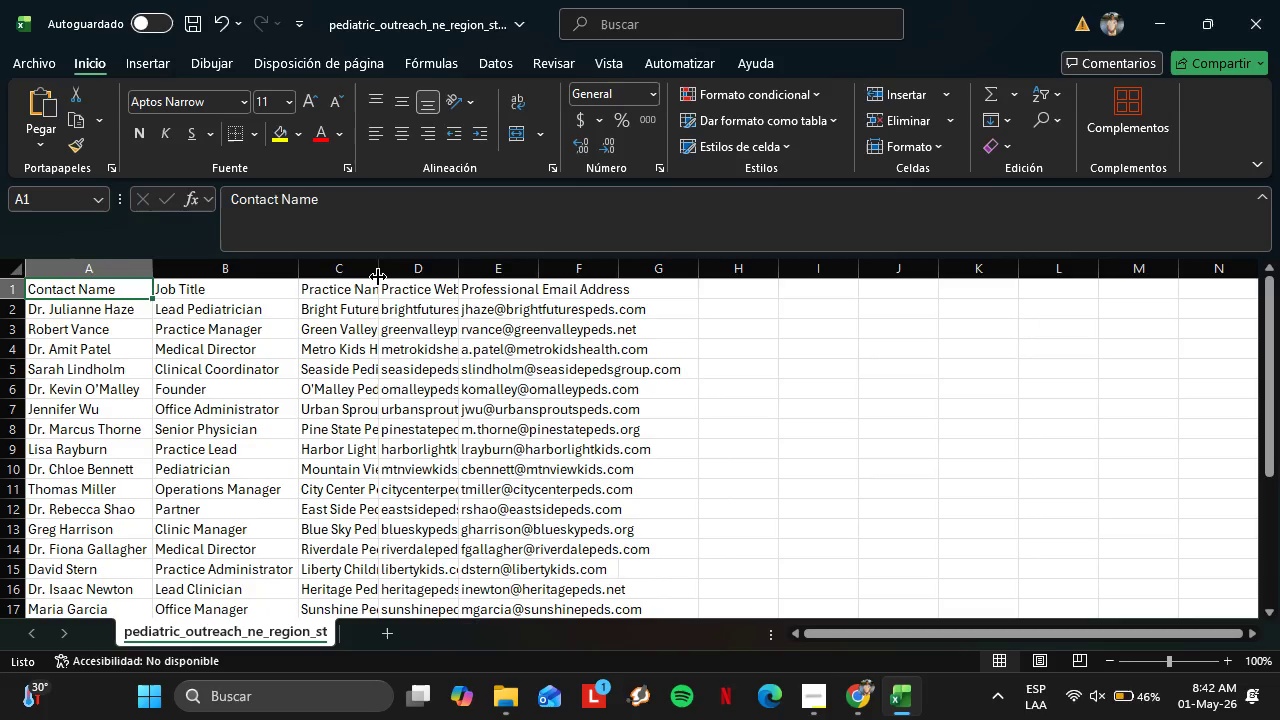 
double_click([378, 277])
 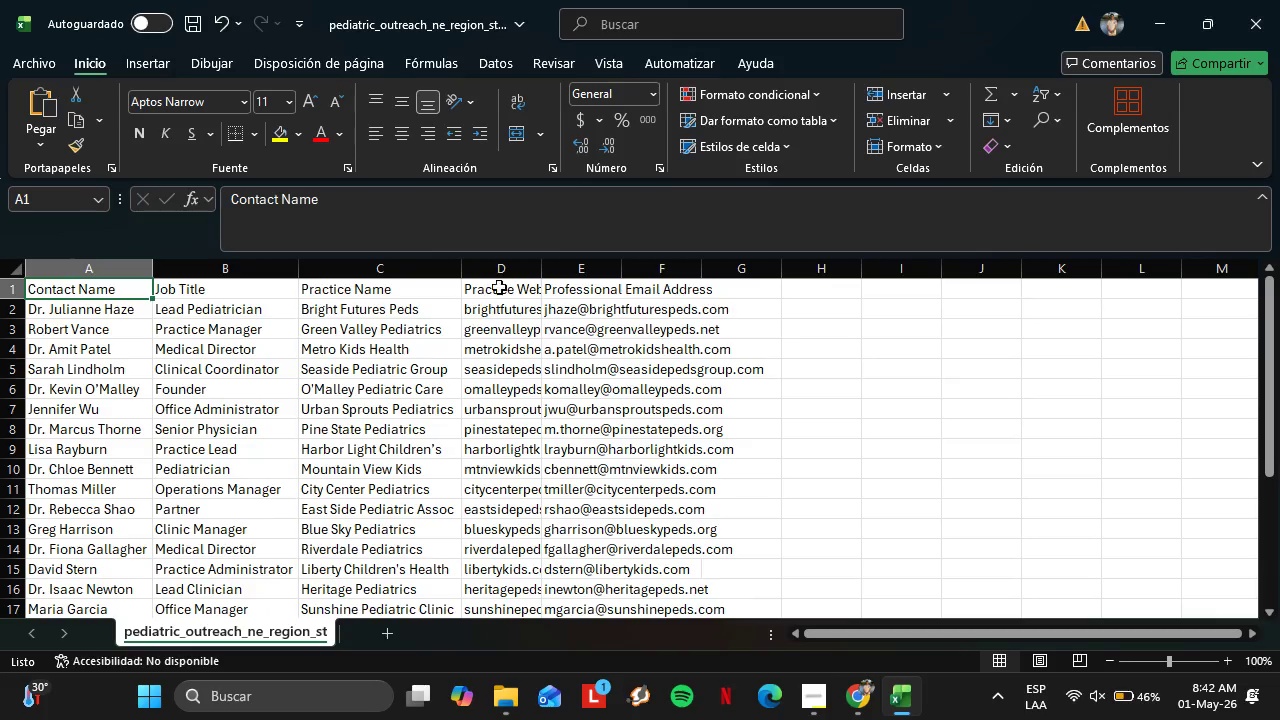 
double_click([545, 270])
 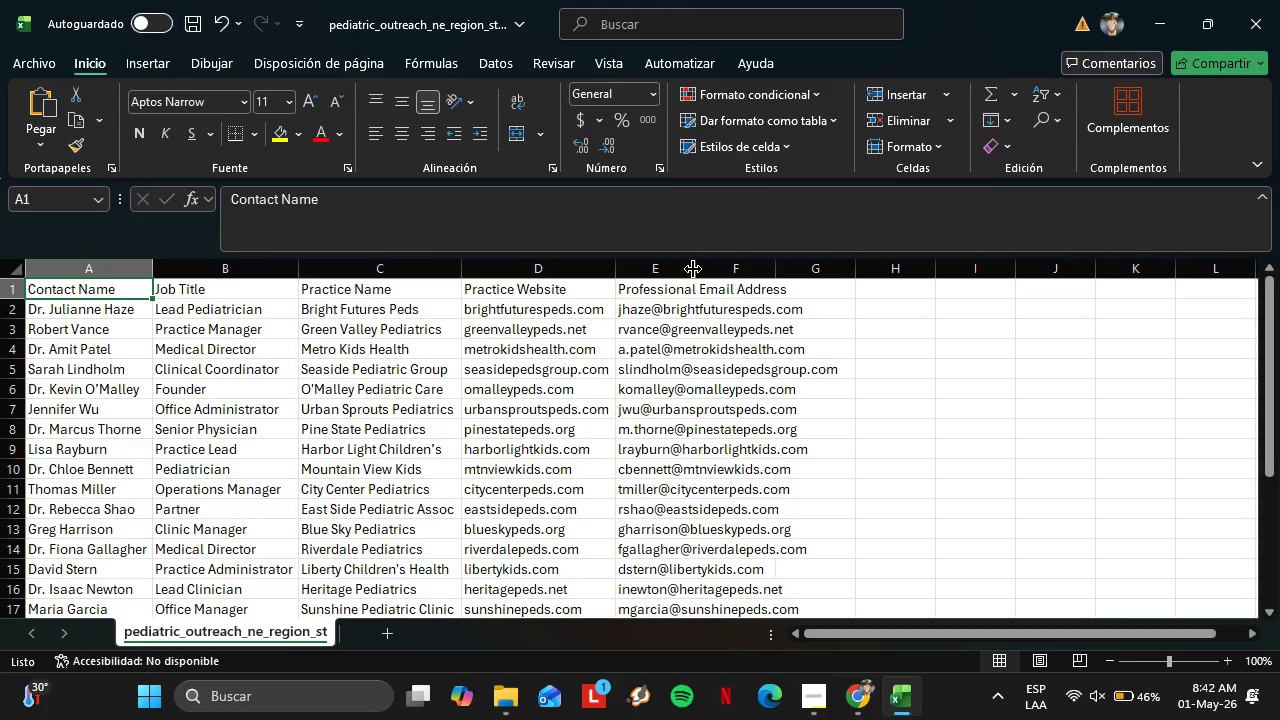 
double_click([693, 269])
 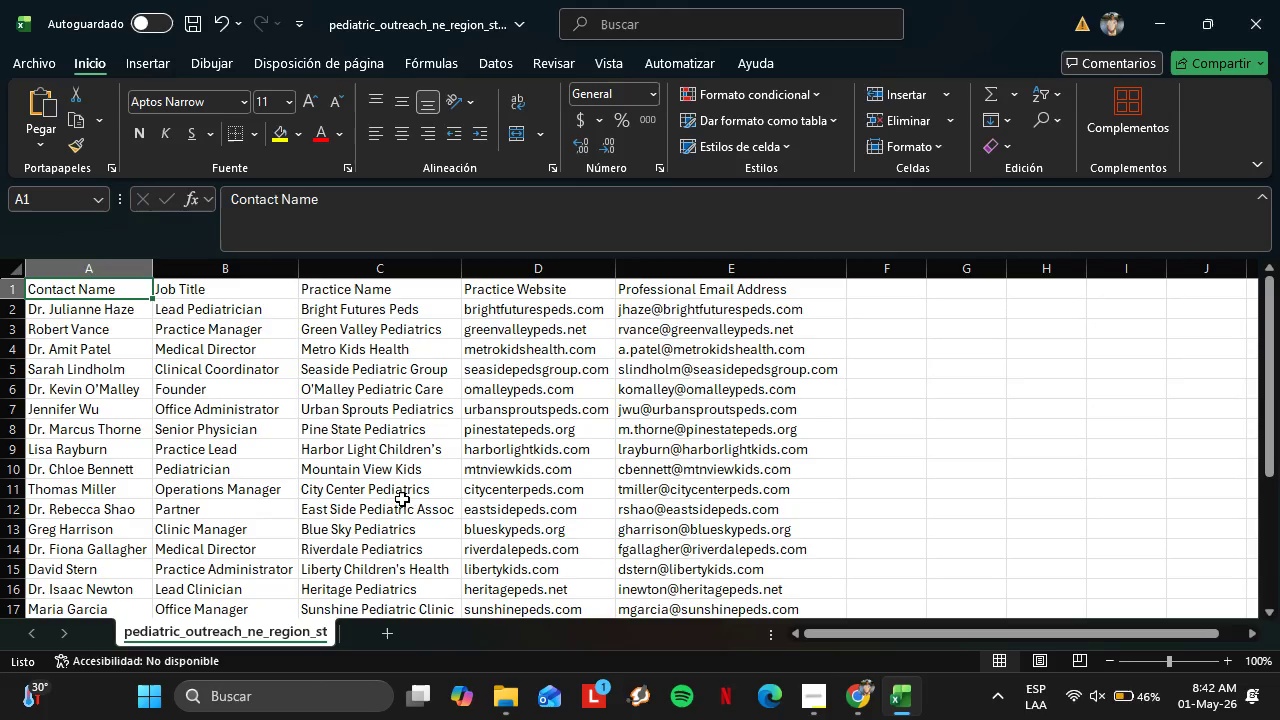 
scroll: coordinate [255, 485], scroll_direction: down, amount: 4.0
 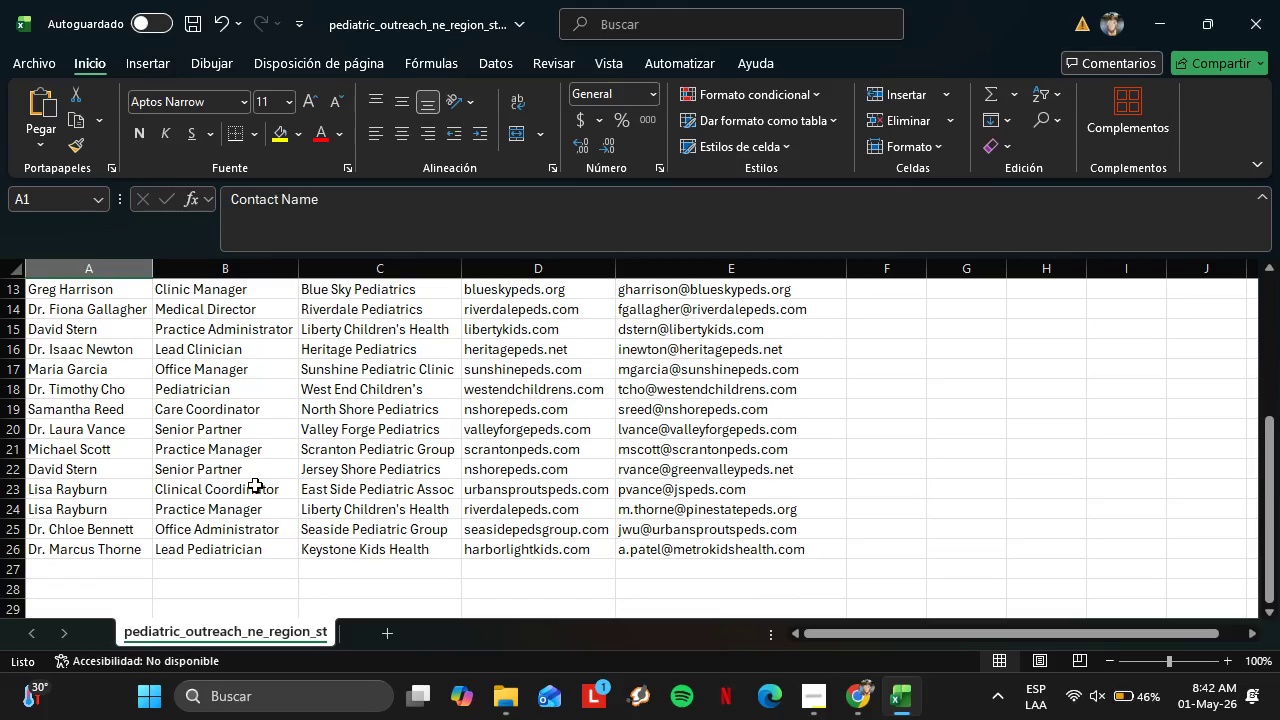 
scroll: coordinate [255, 485], scroll_direction: up, amount: 1.0
 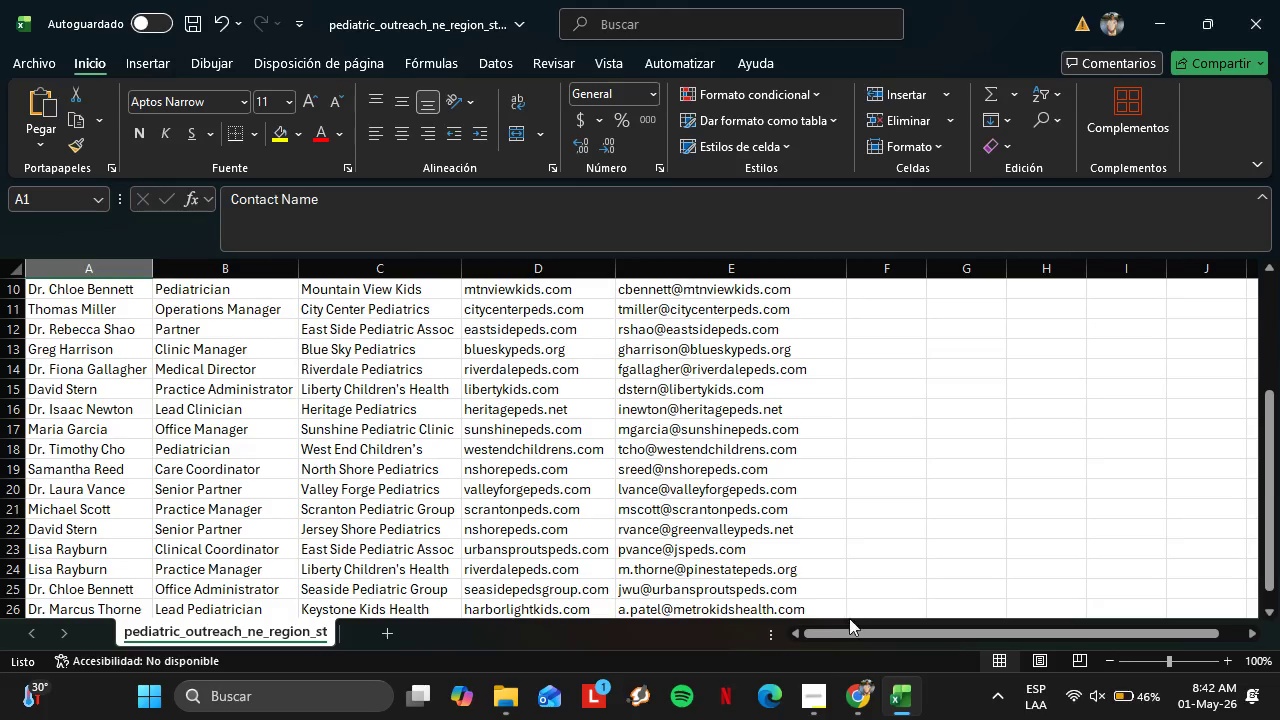 
left_click_drag(start_coordinate=[872, 634], to_coordinate=[827, 636])
 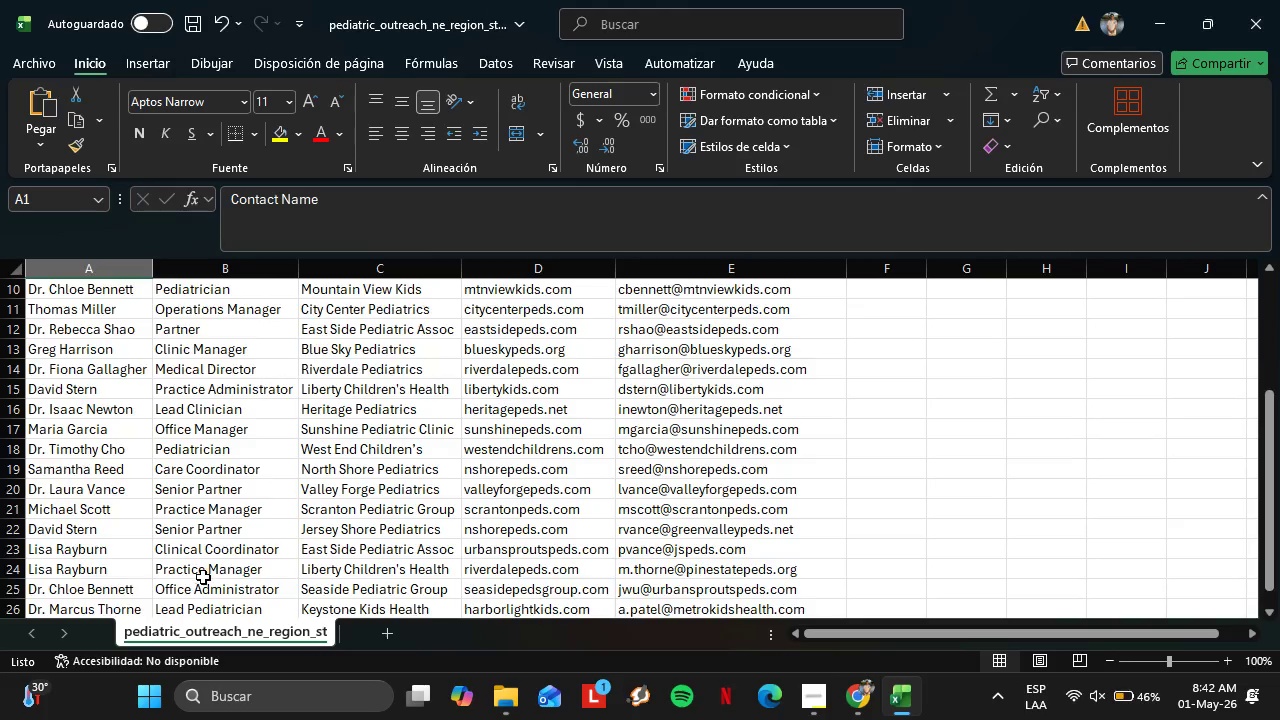 
scroll: coordinate [202, 577], scroll_direction: down, amount: 1.0
 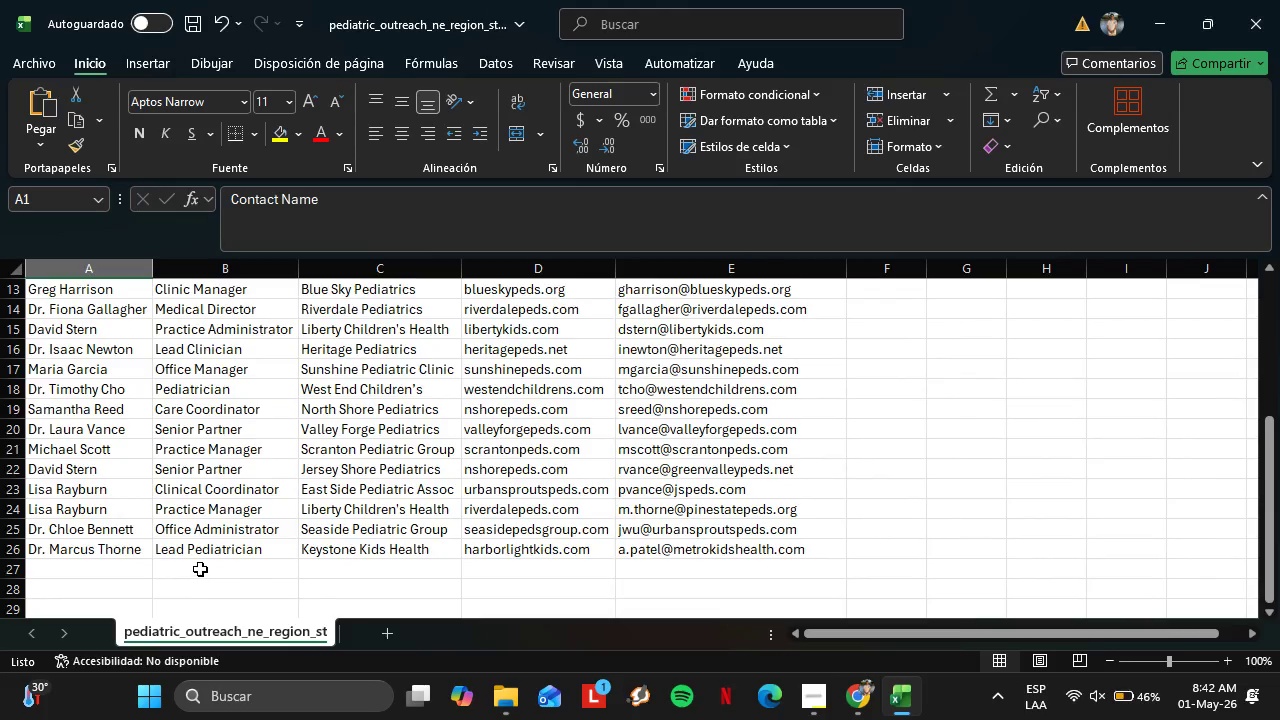 
scroll: coordinate [200, 569], scroll_direction: up, amount: 6.0
 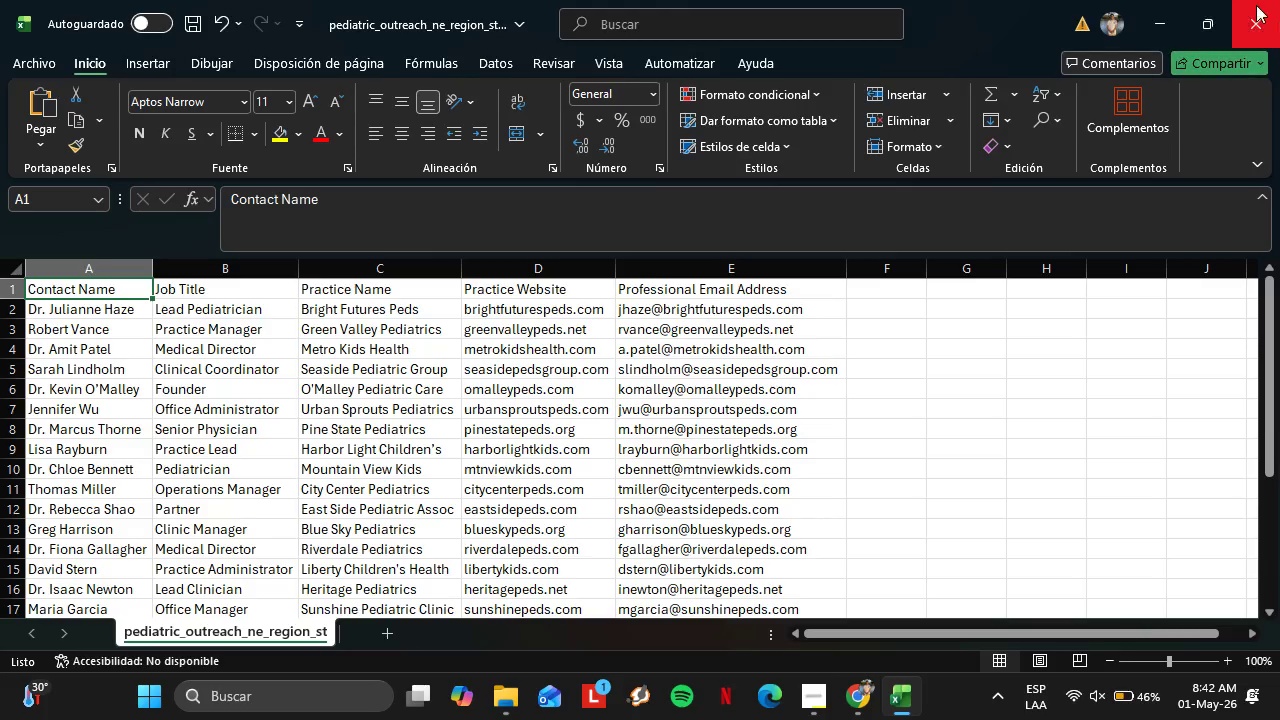 
left_click([1157, 2])
 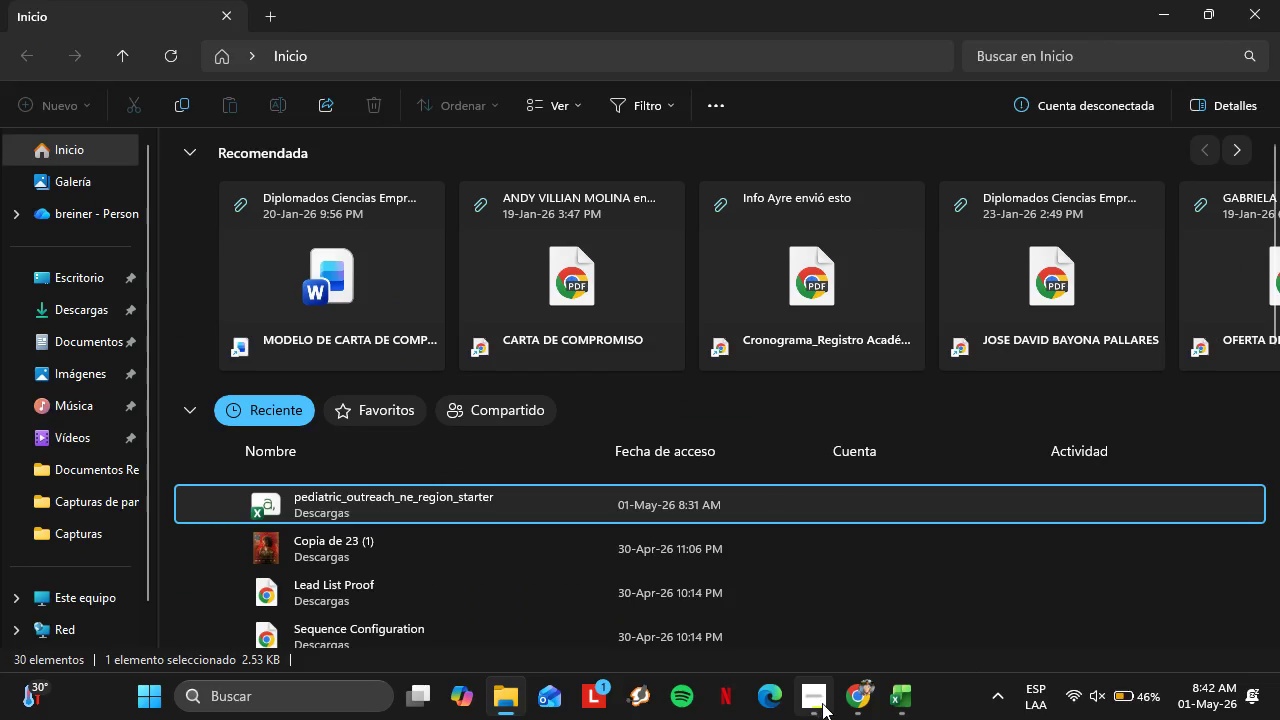 
left_click([846, 698])
 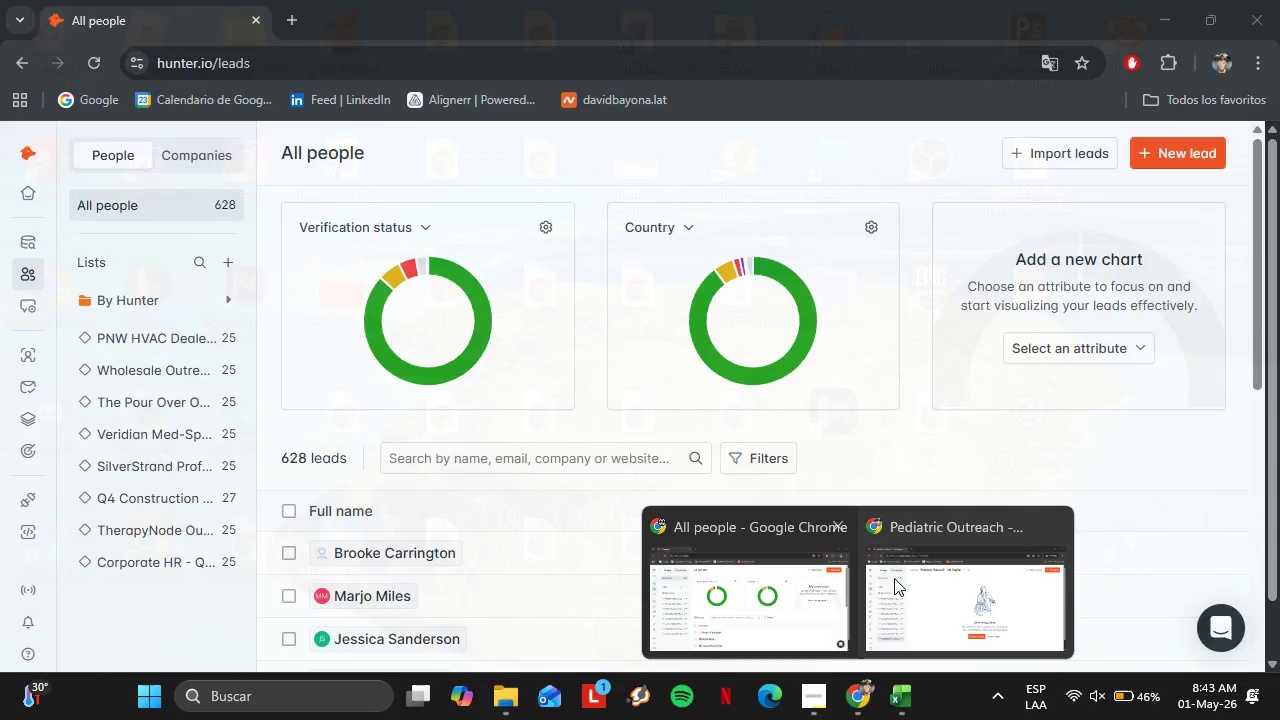 
left_click([902, 577])
 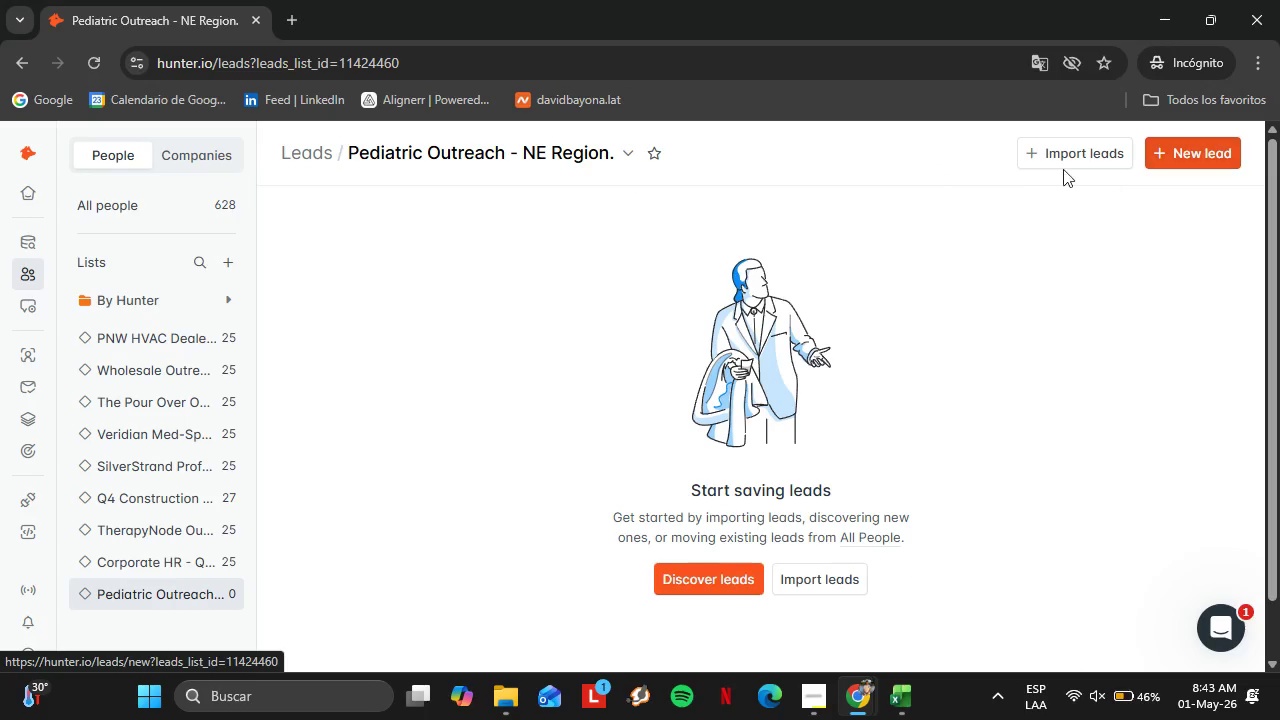 
left_click([1020, 157])
 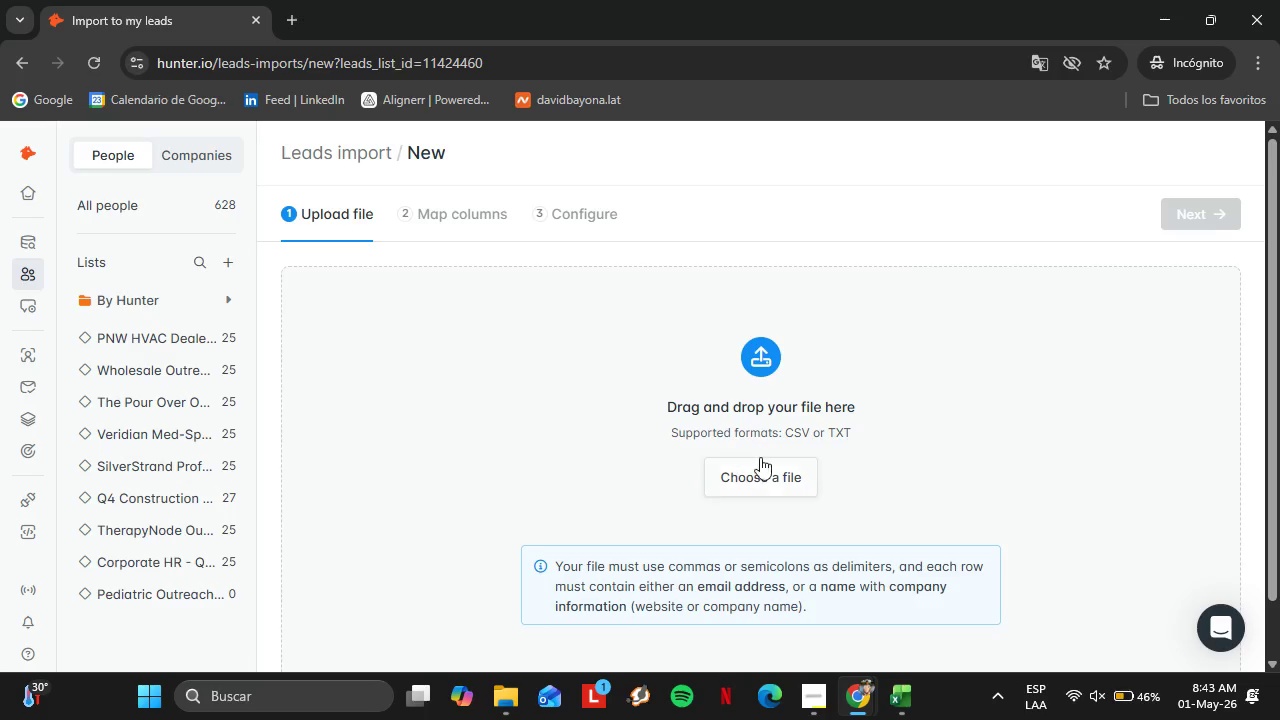 
left_click([771, 479])
 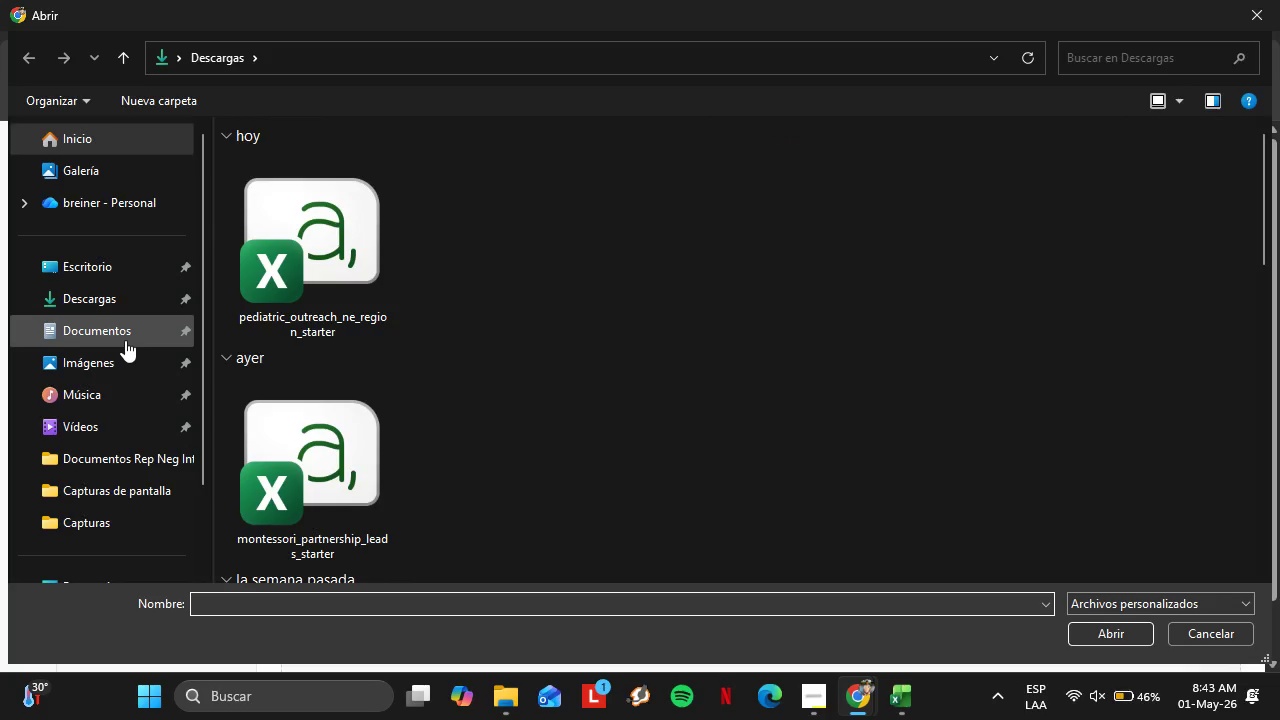 
double_click([302, 282])
 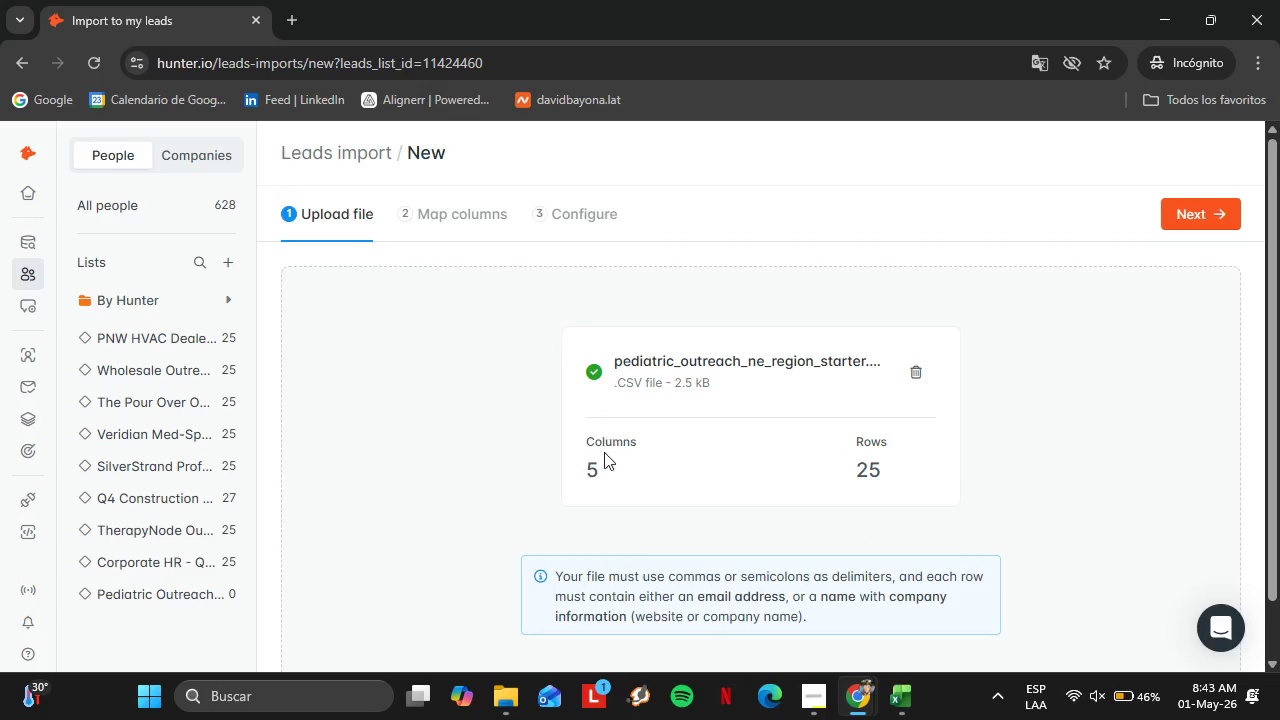 
scroll: coordinate [604, 457], scroll_direction: down, amount: 2.0
 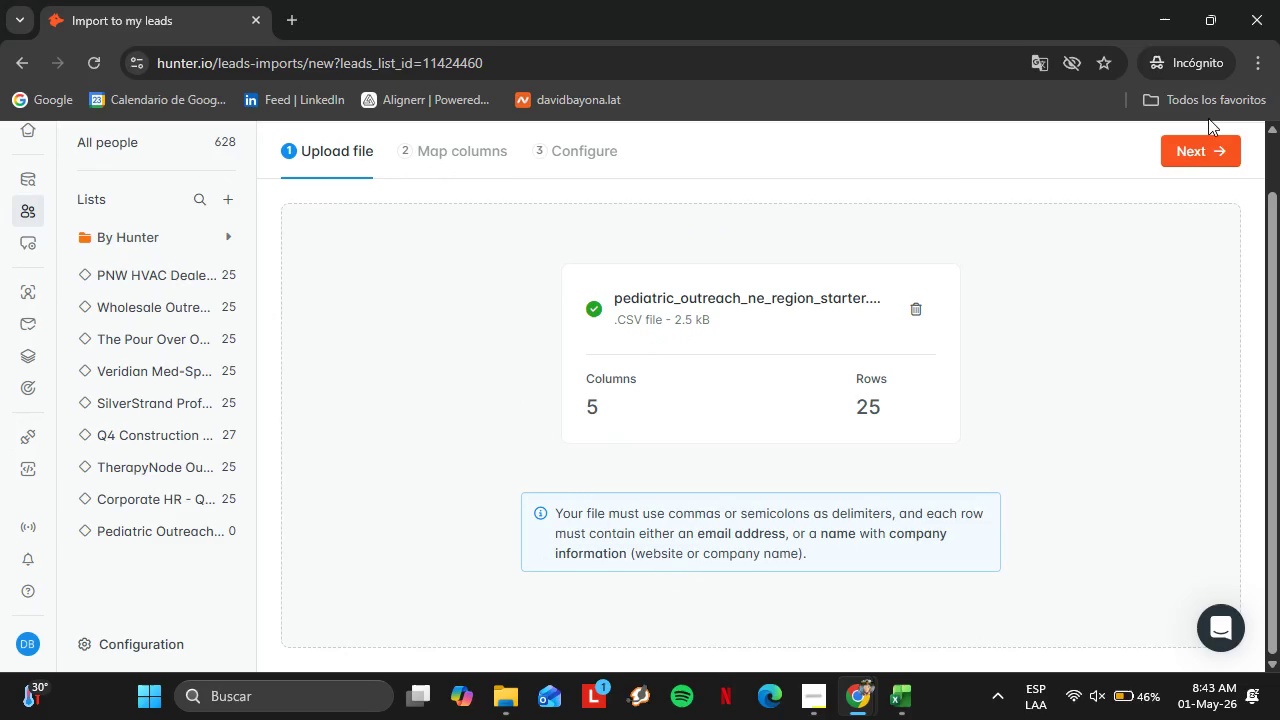 
left_click([1185, 153])
 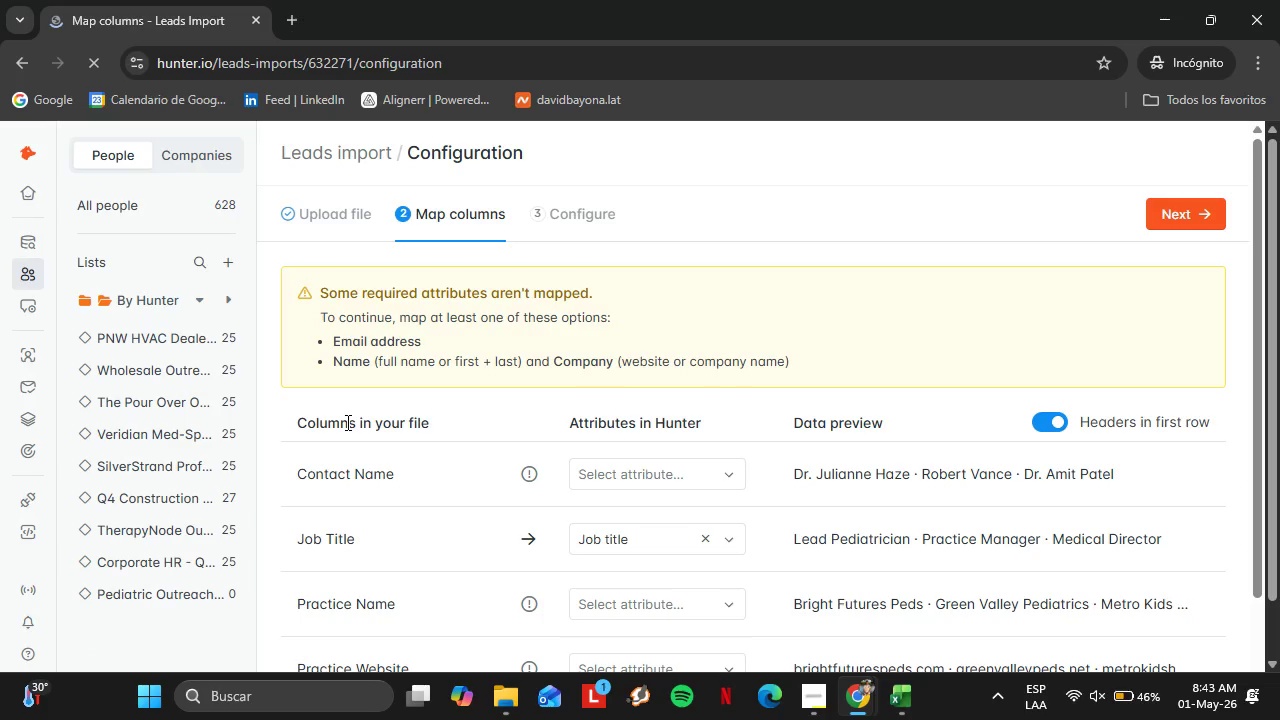 
scroll: coordinate [427, 343], scroll_direction: down, amount: 2.0
 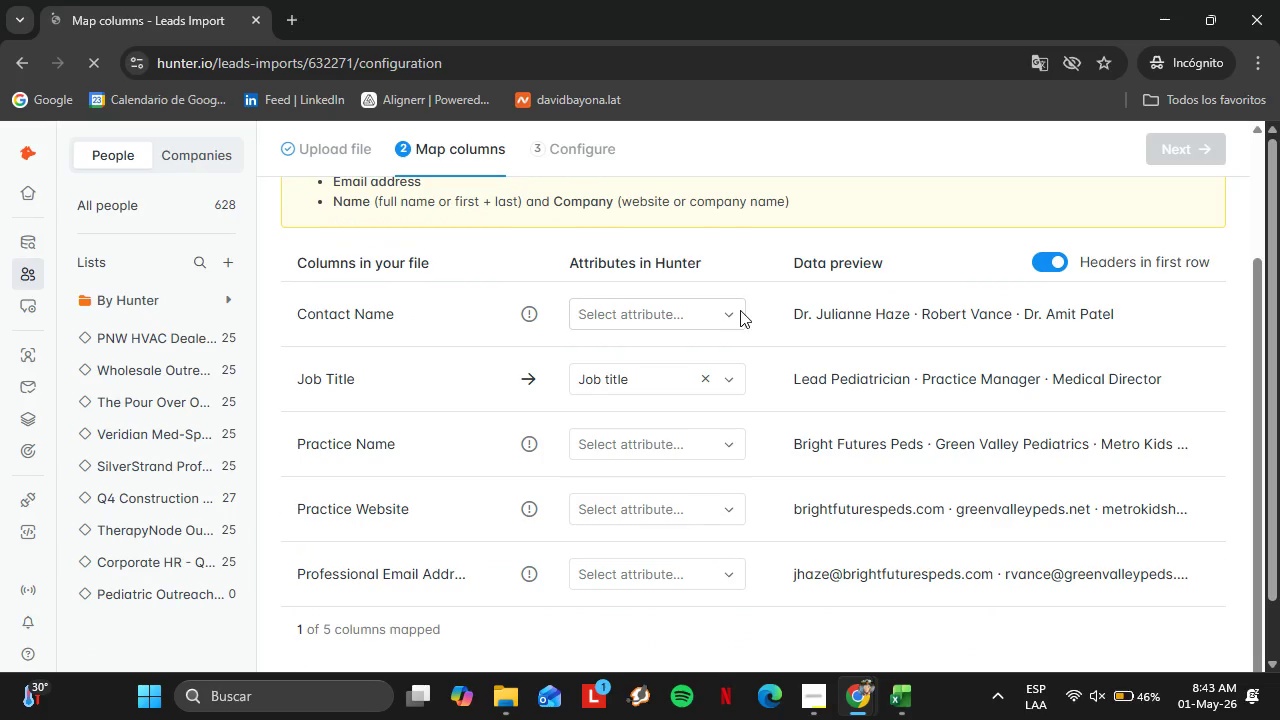 
left_click([718, 311])
 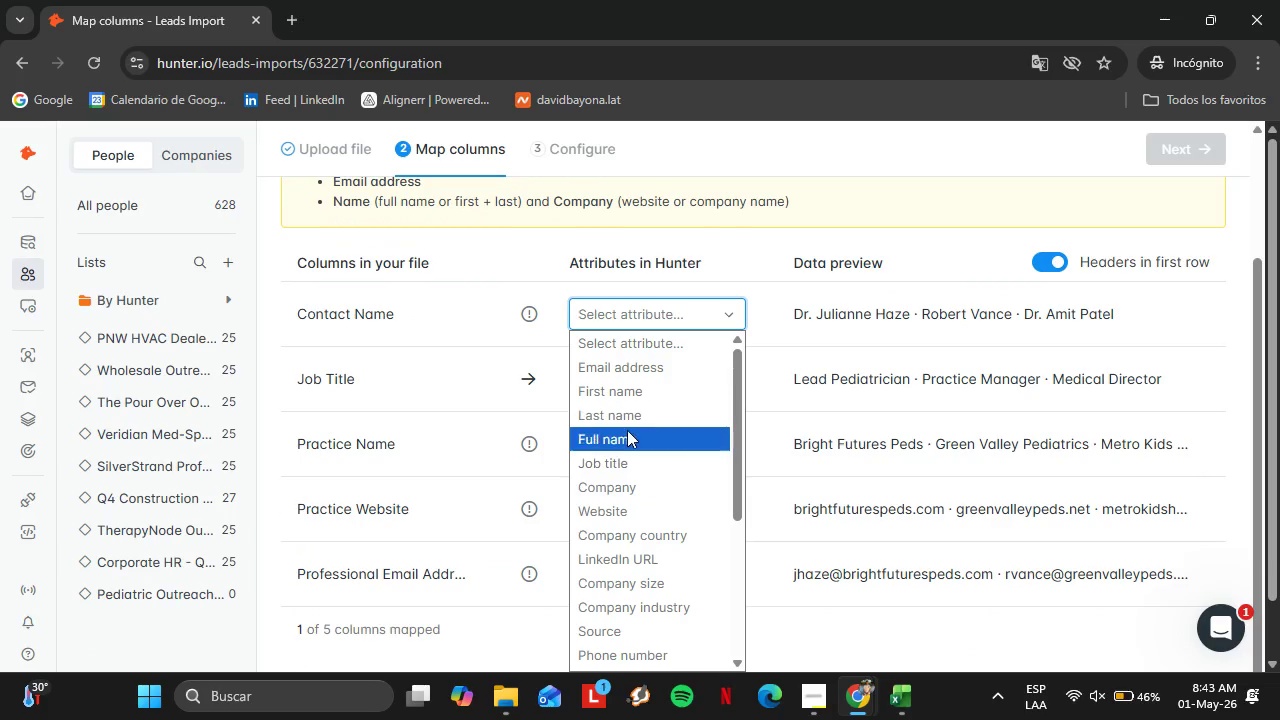 
left_click([617, 439])
 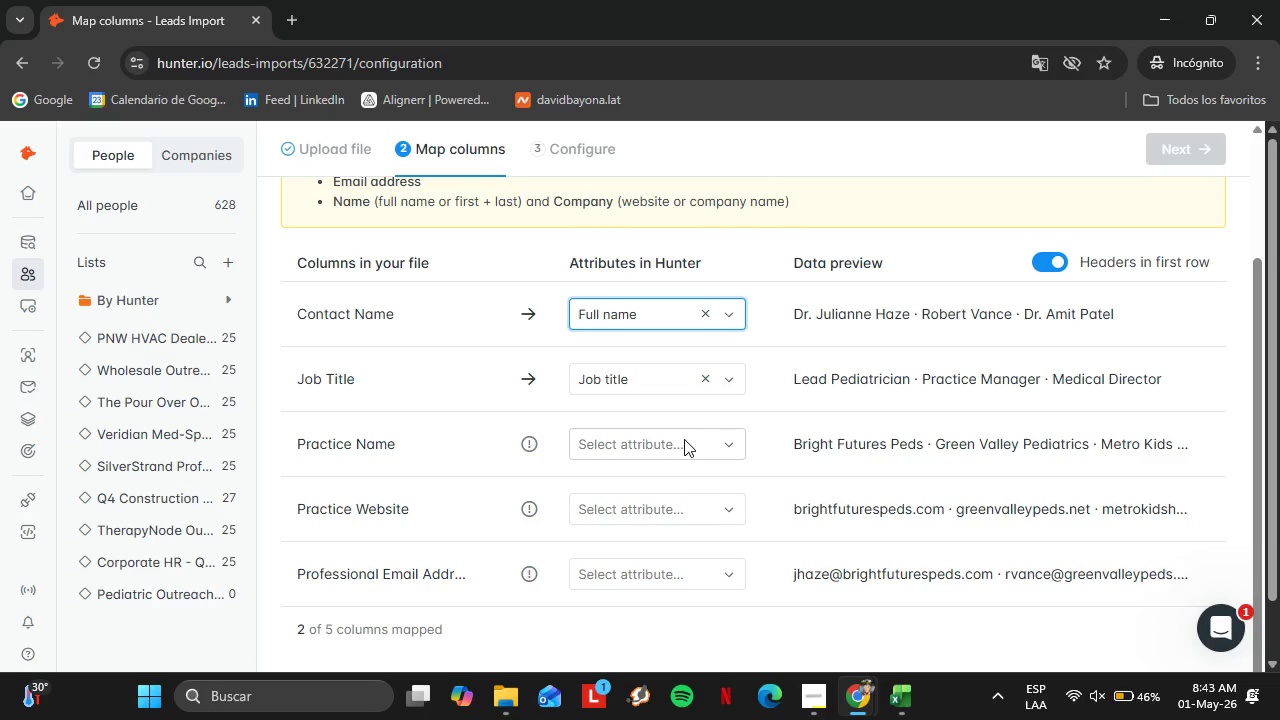 
wait(5.09)
 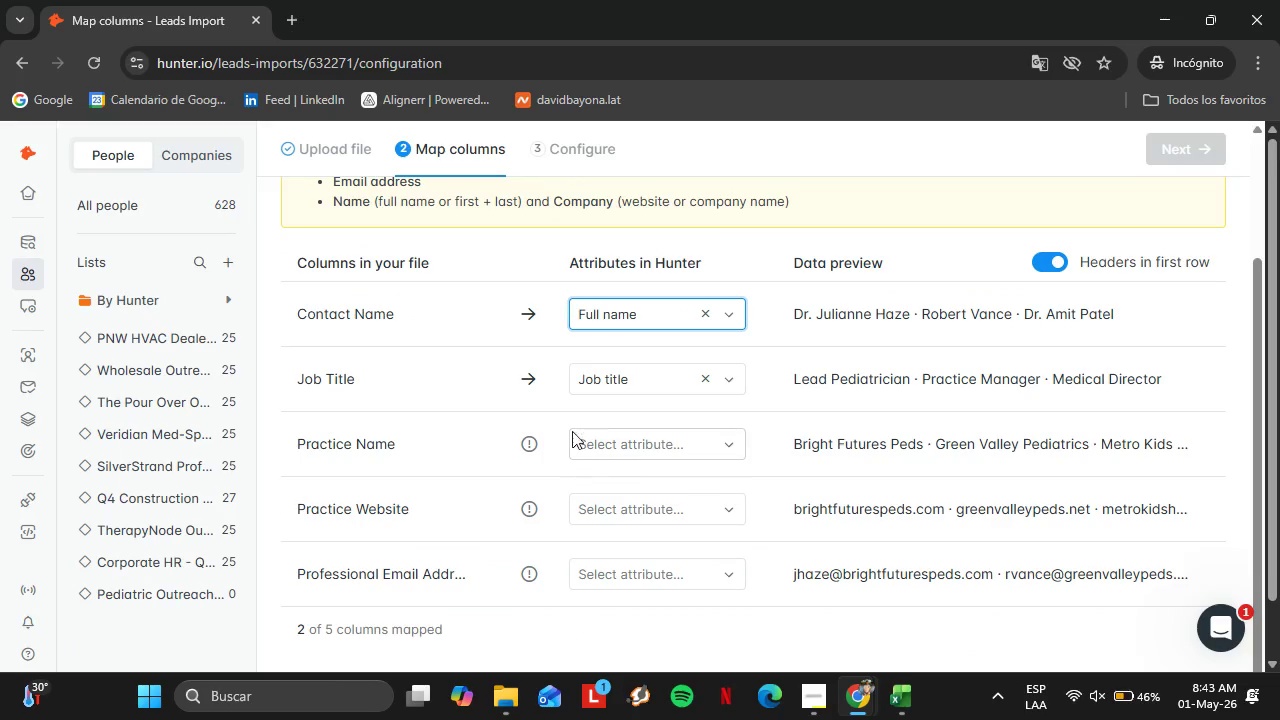 
left_click([685, 441])
 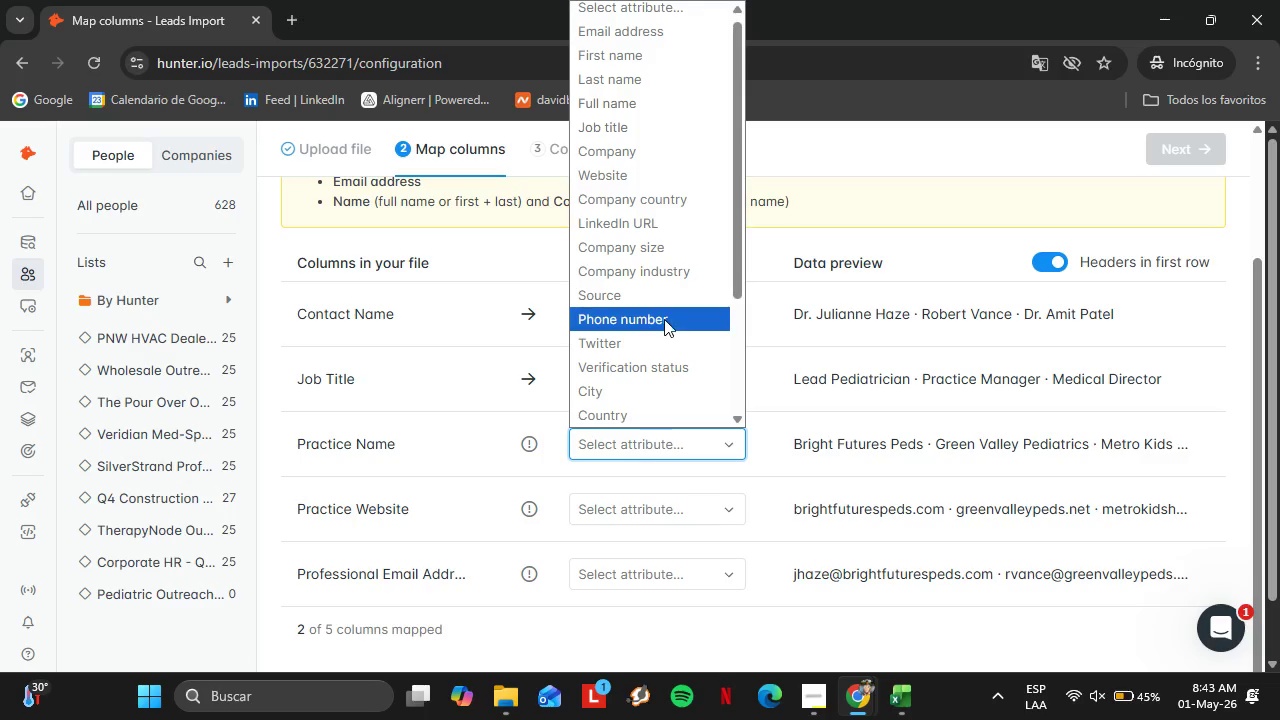 
scroll: coordinate [664, 318], scroll_direction: down, amount: 4.0
 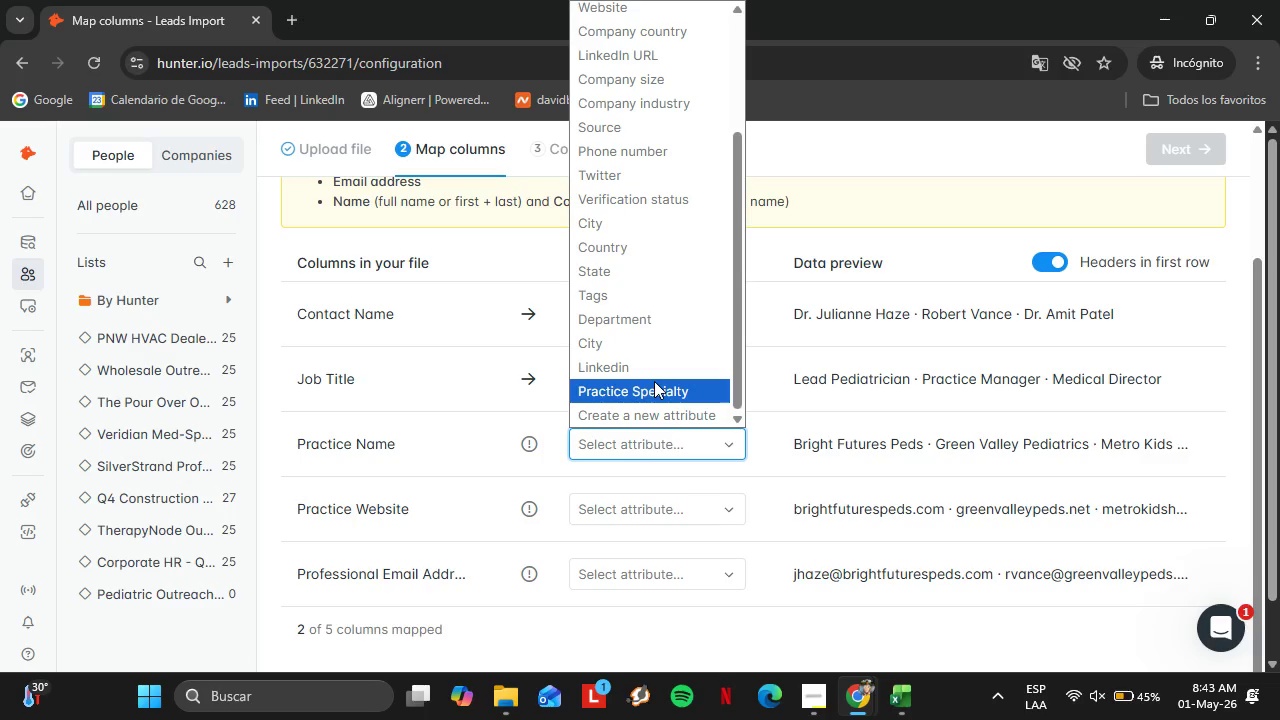 
left_click([654, 381])